 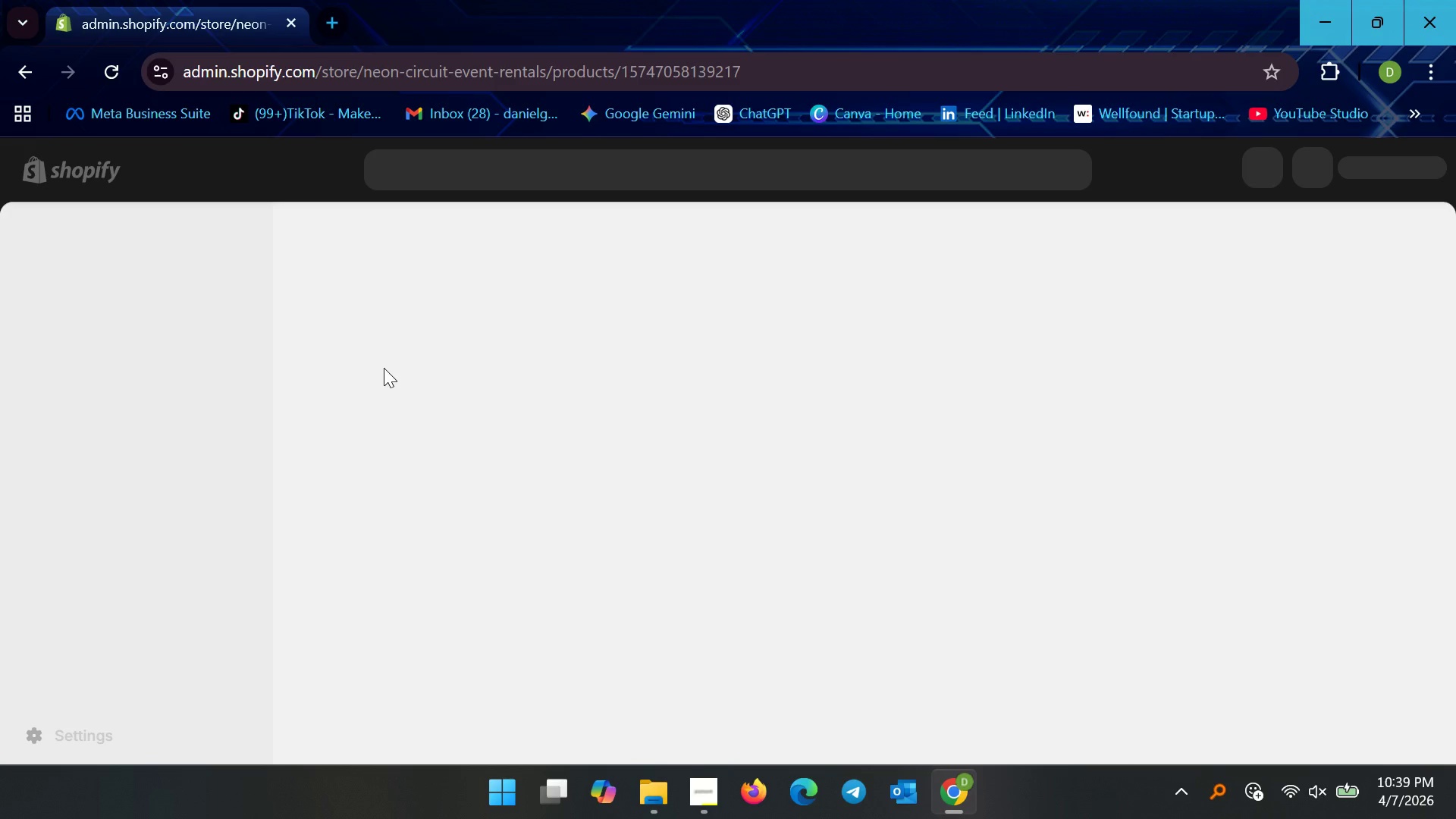 
left_click([539, 332])
 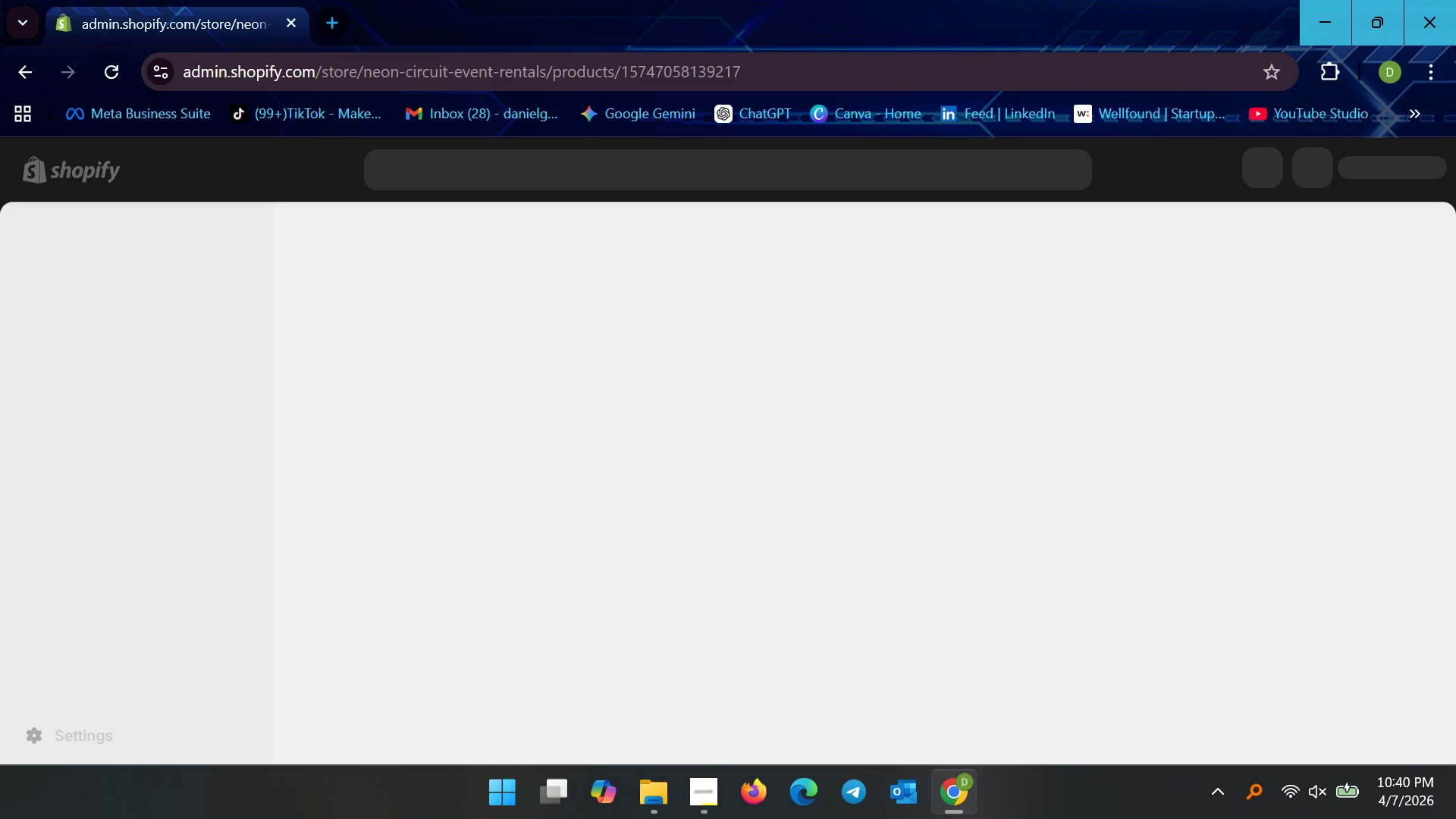 
wait(22.62)
 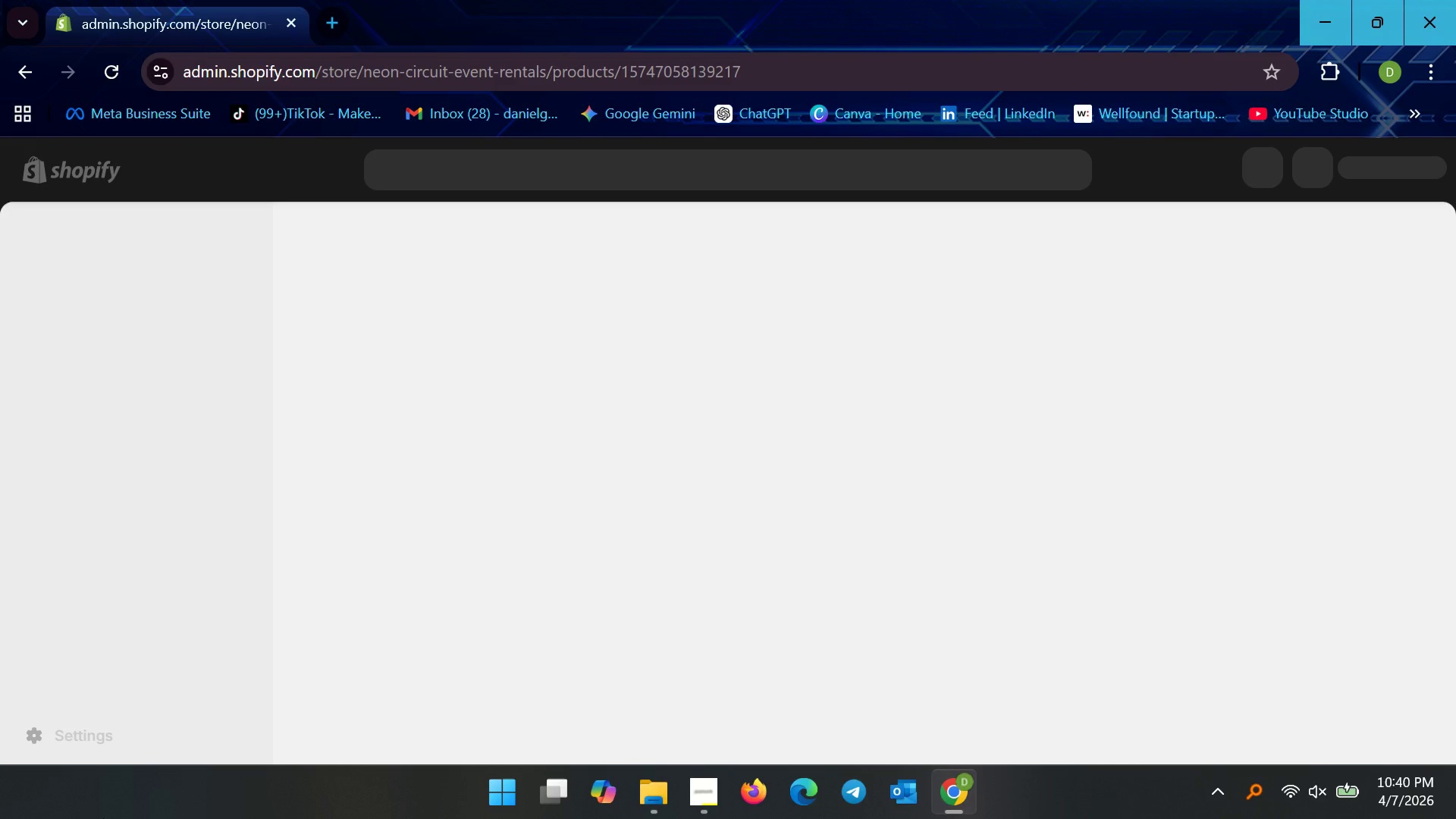 
right_click([0, 818])
 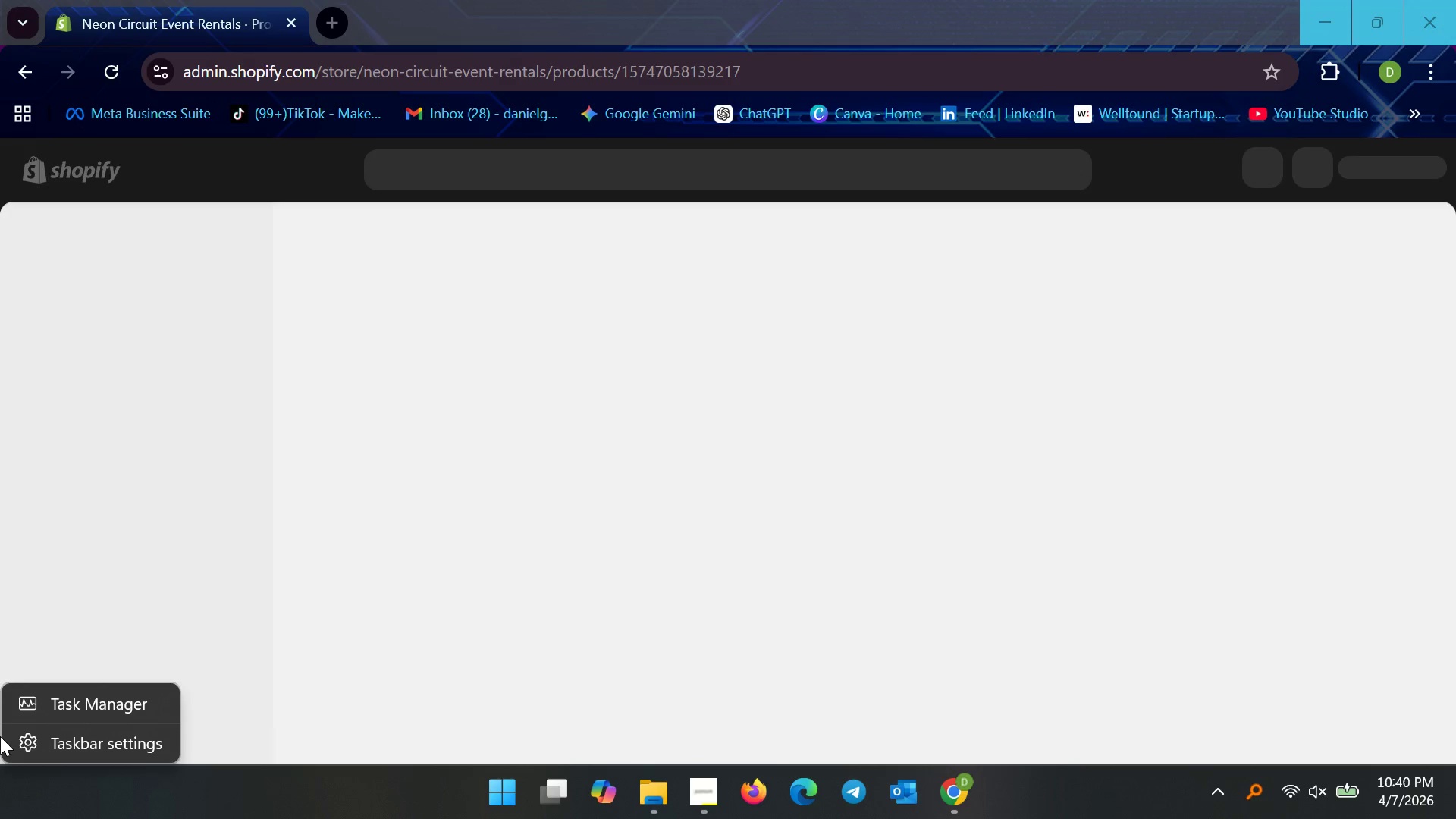 
wait(8.89)
 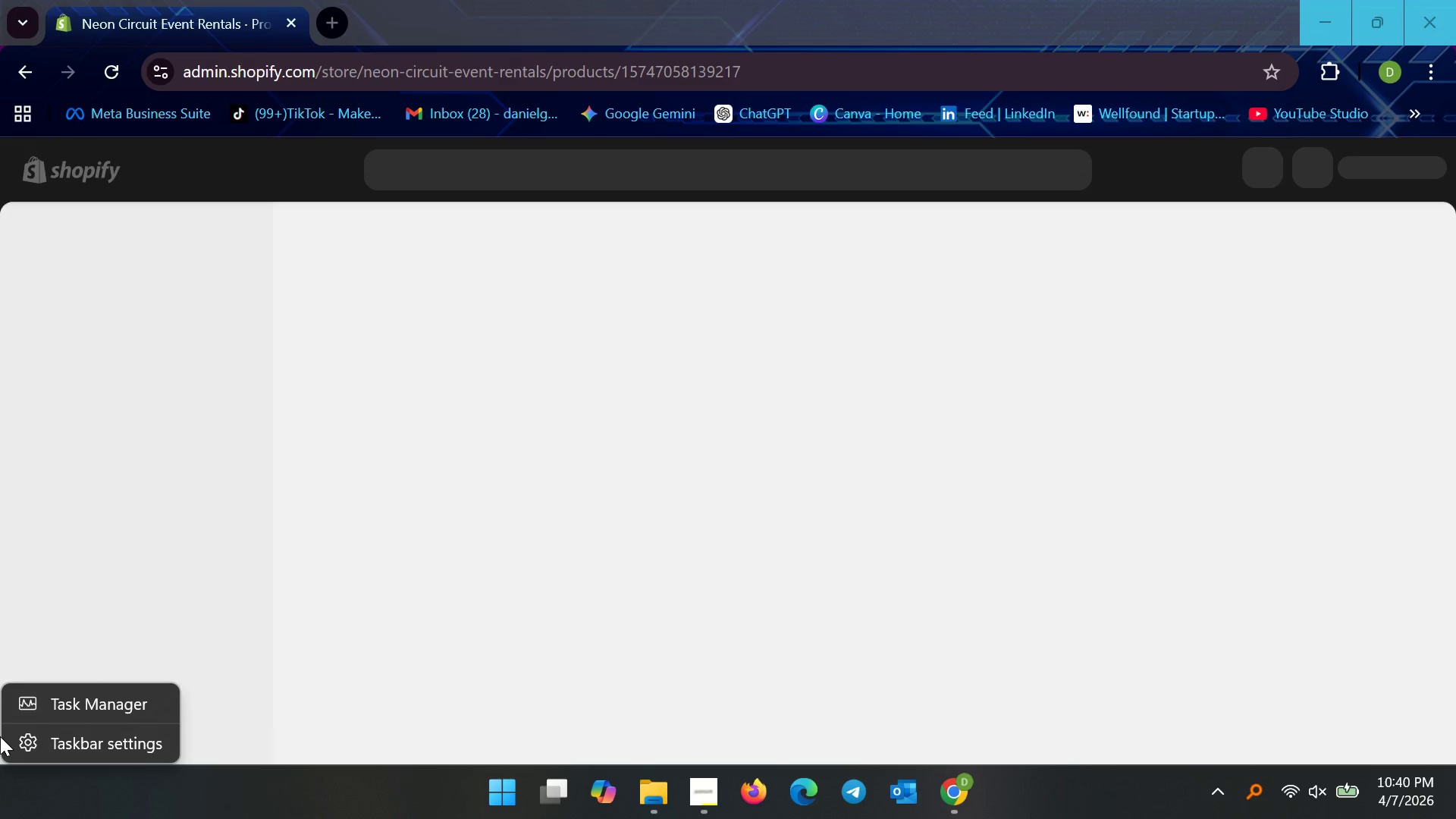 
left_click([274, 551])
 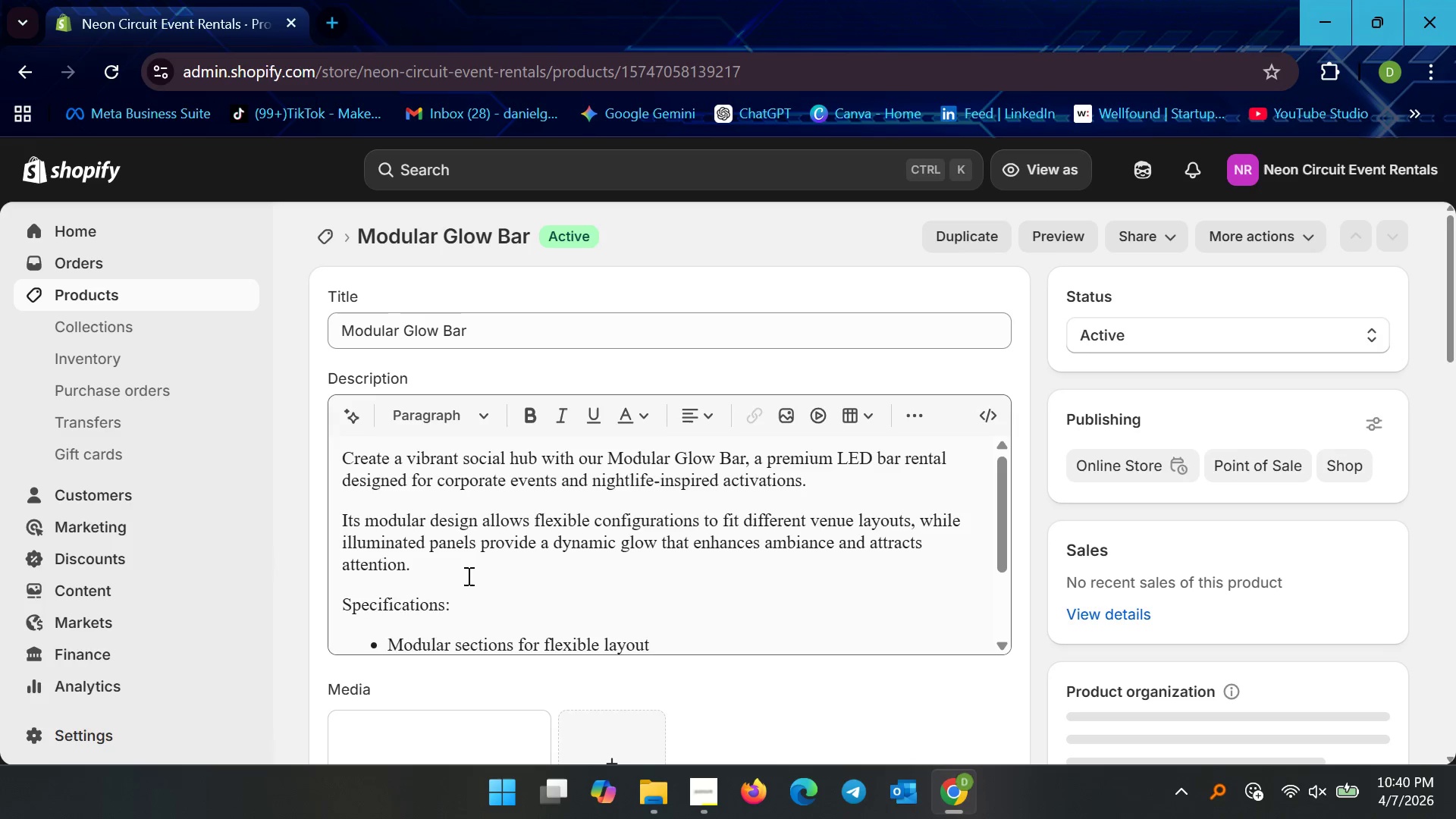 
scroll: coordinate [800, 548], scroll_direction: down, amount: 40.0
 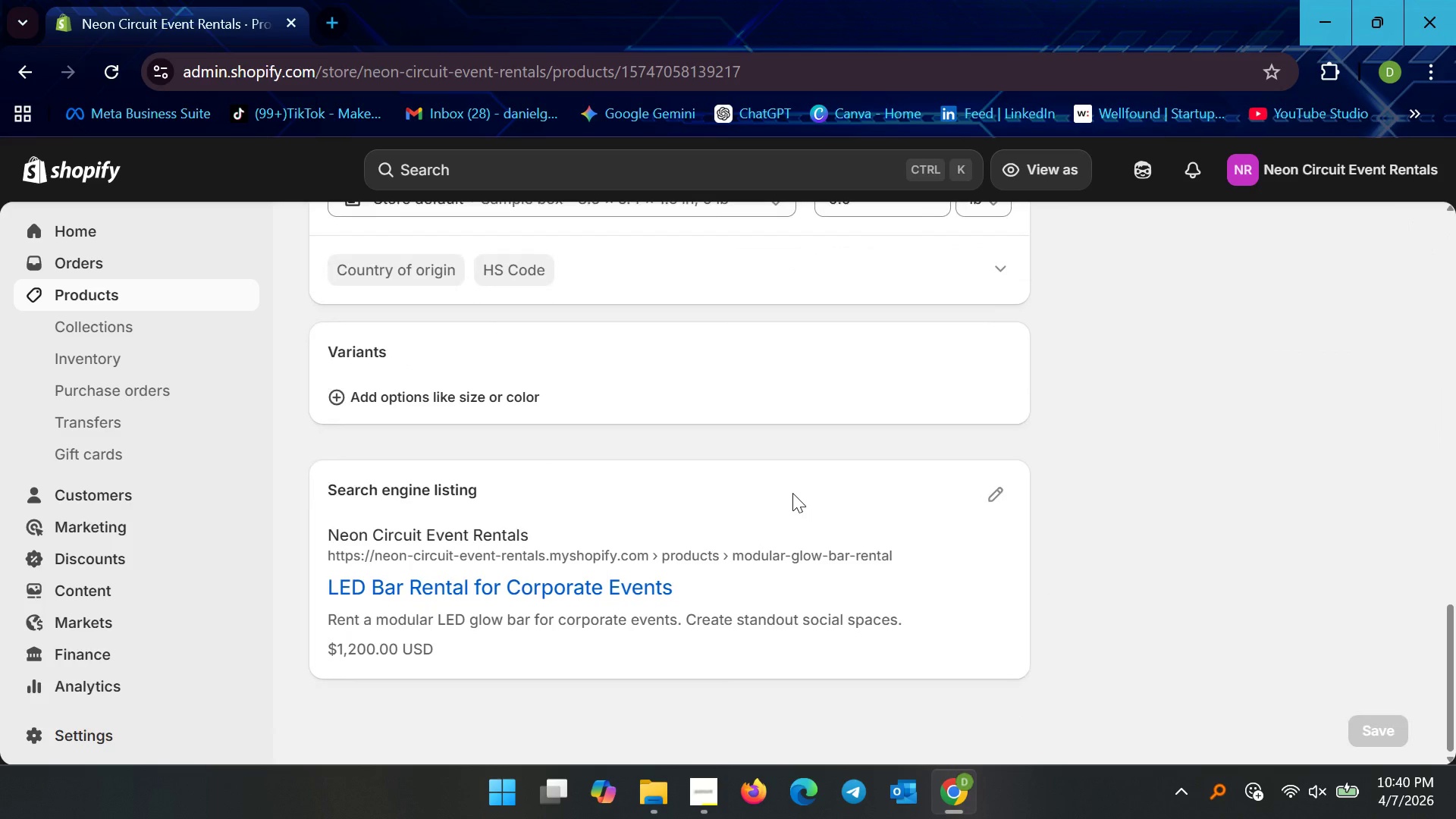 
scroll: coordinate [790, 491], scroll_direction: up, amount: 1.0
 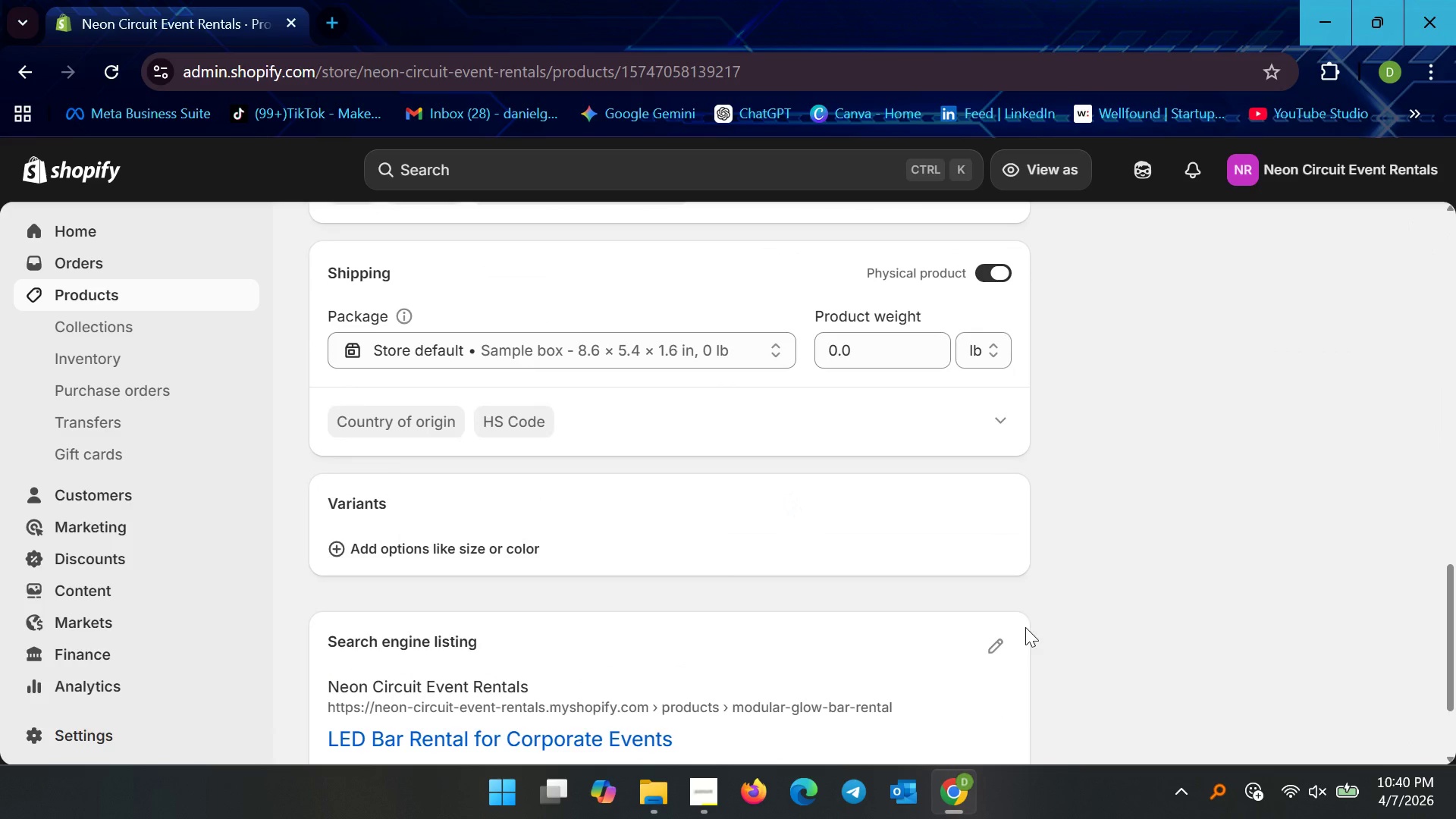 
left_click([1009, 646])
 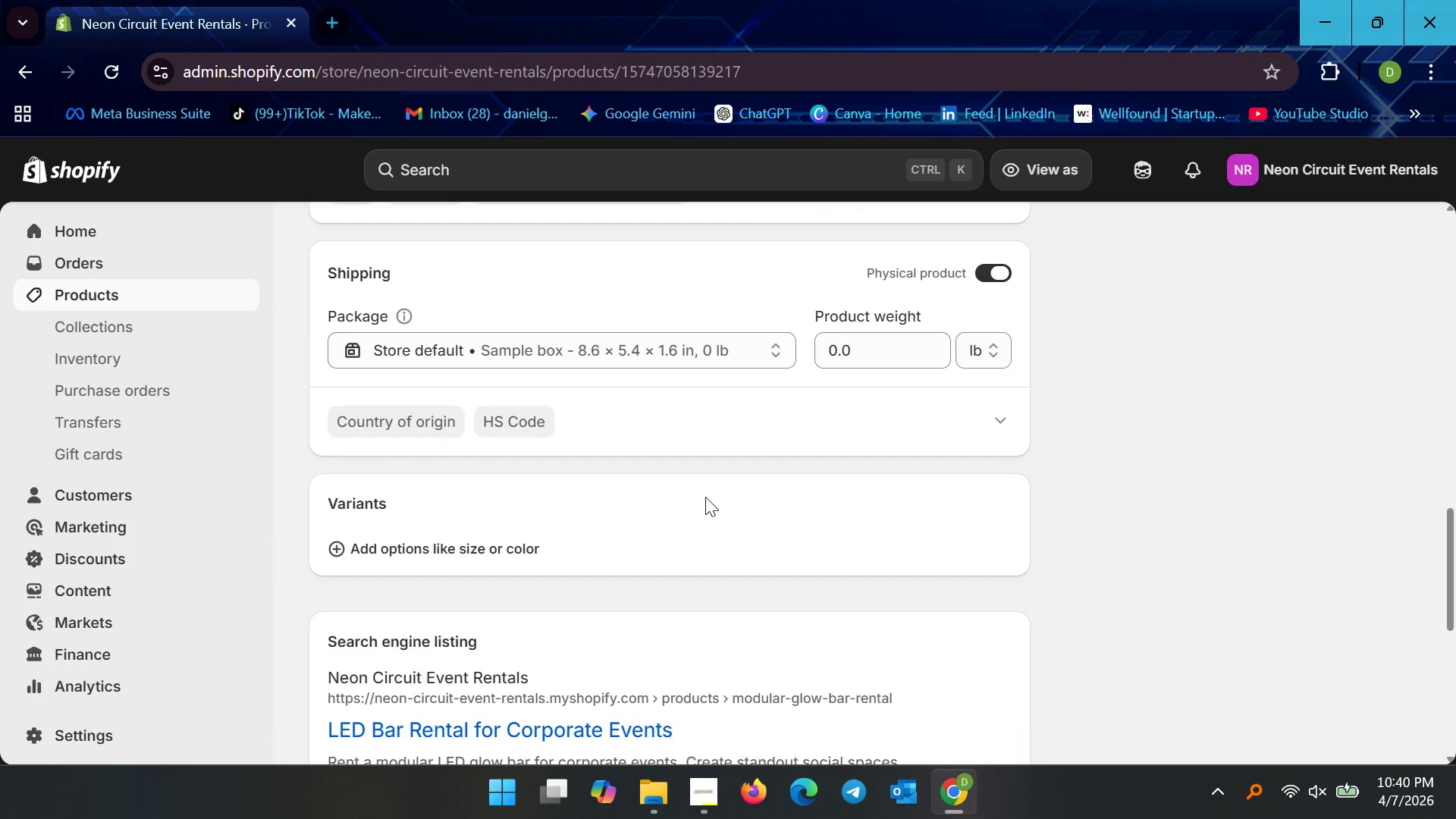 
scroll: coordinate [704, 497], scroll_direction: down, amount: 3.0
 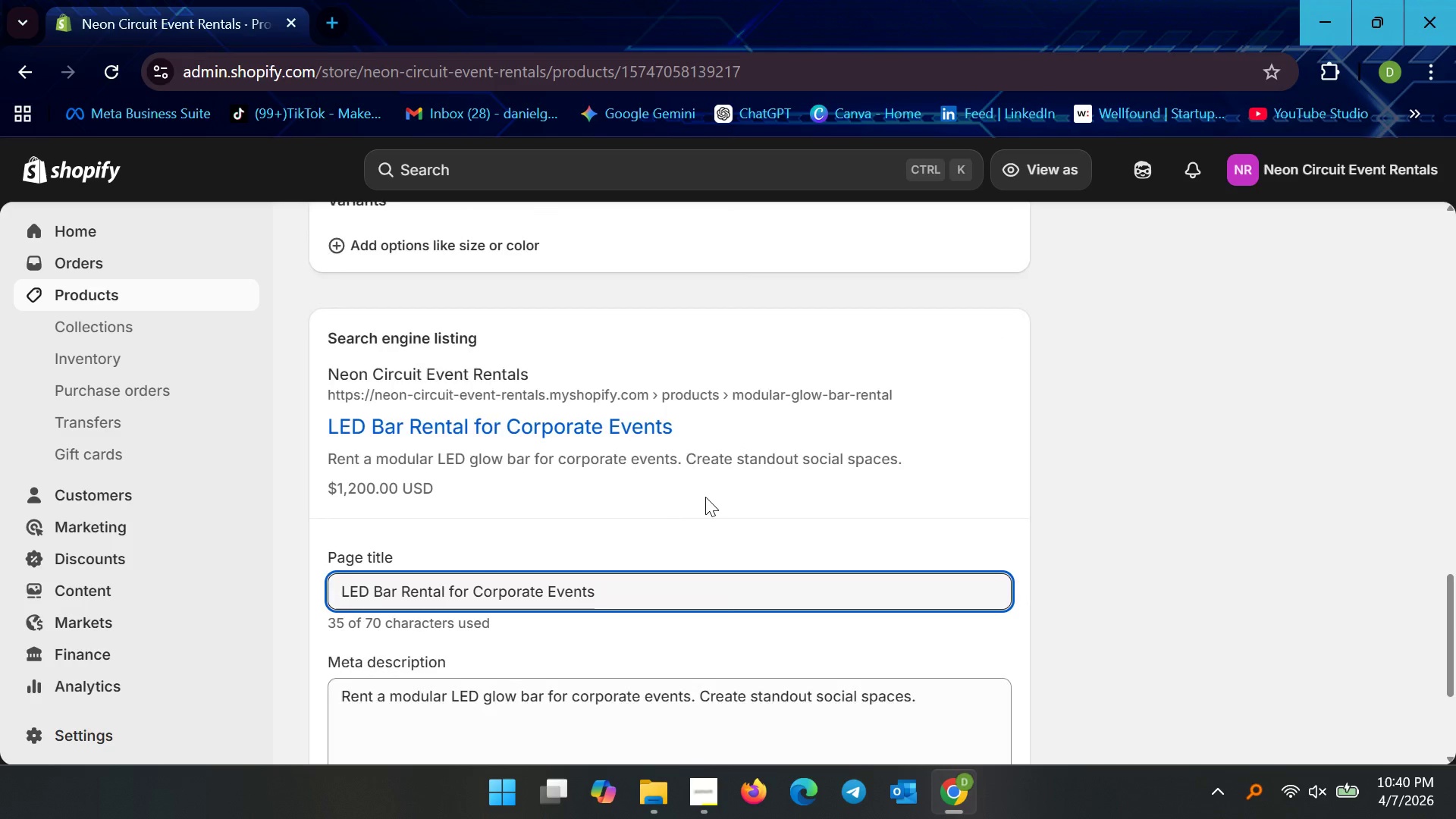 
scroll: coordinate [705, 497], scroll_direction: up, amount: 16.0
 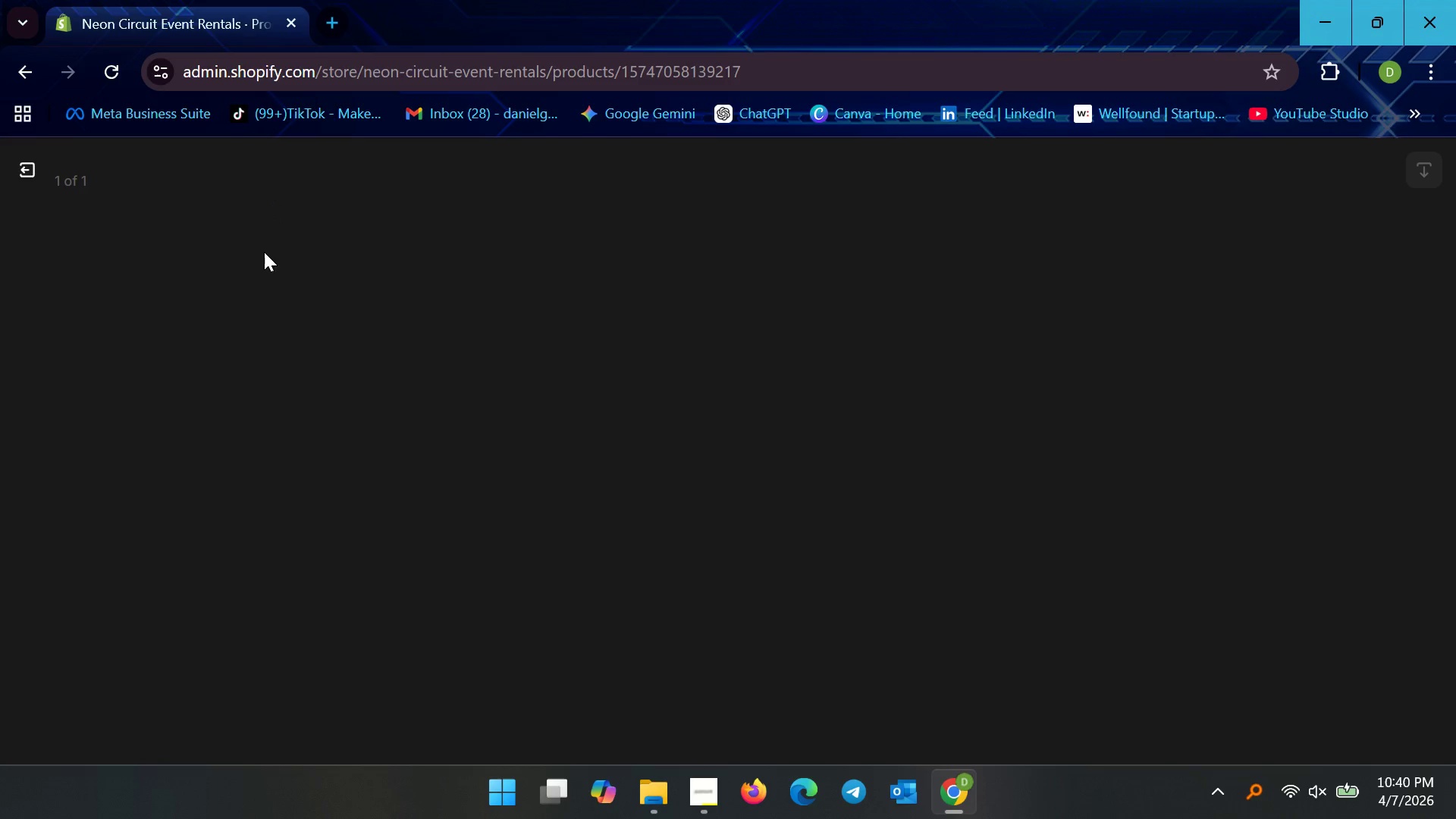 
wait(19.56)
 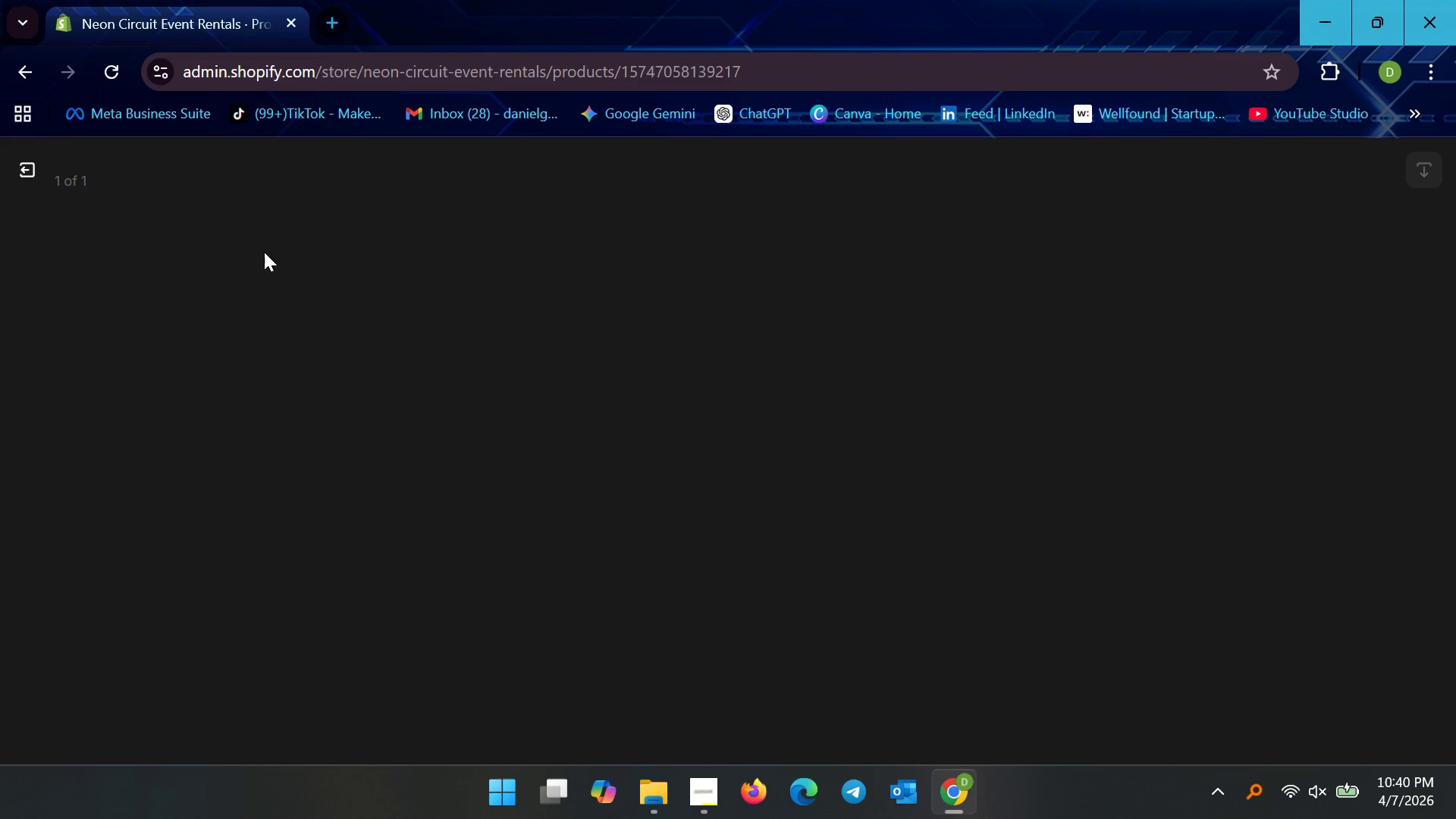 
left_click([38, 178])
 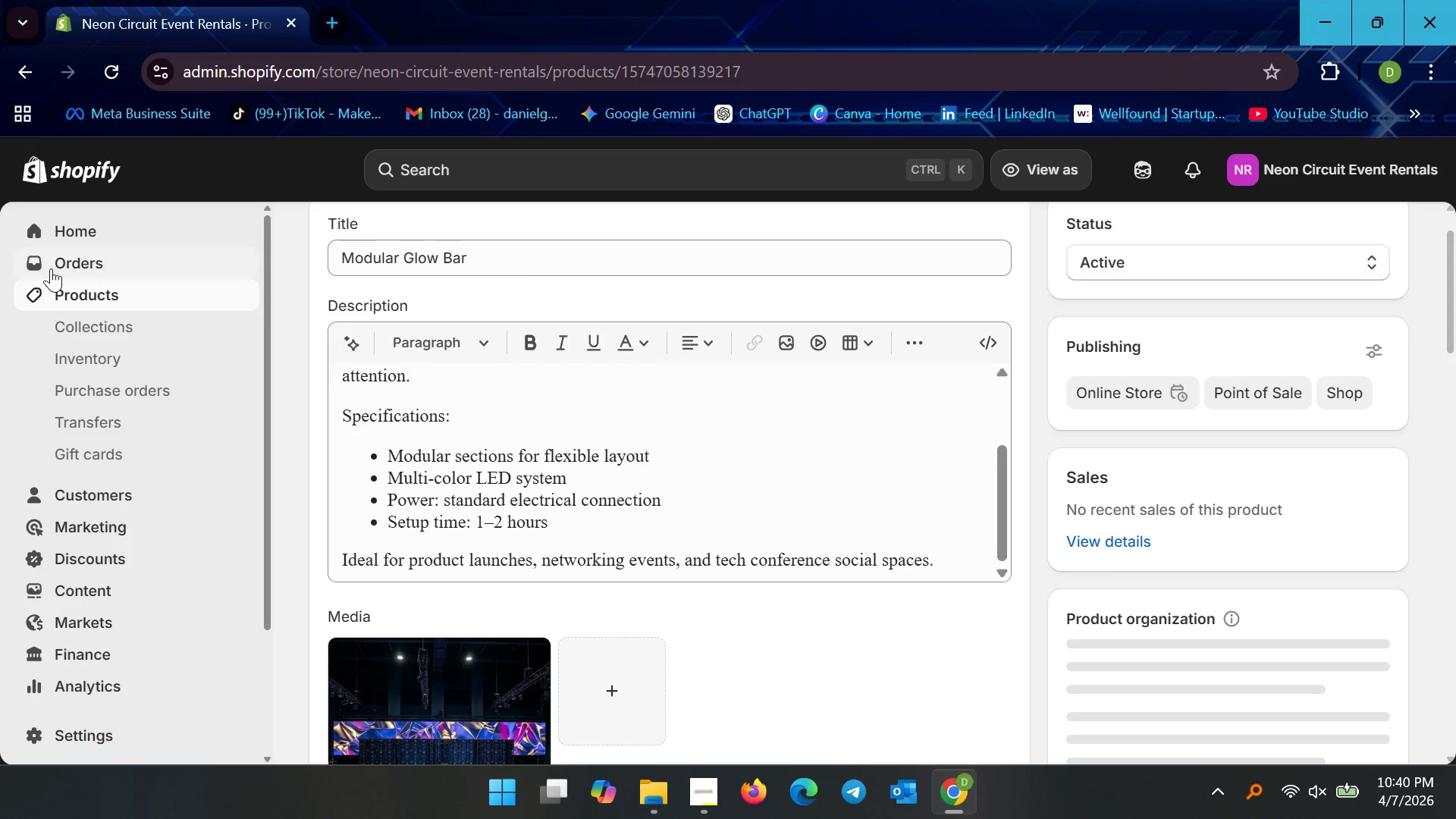 
left_click([89, 299])
 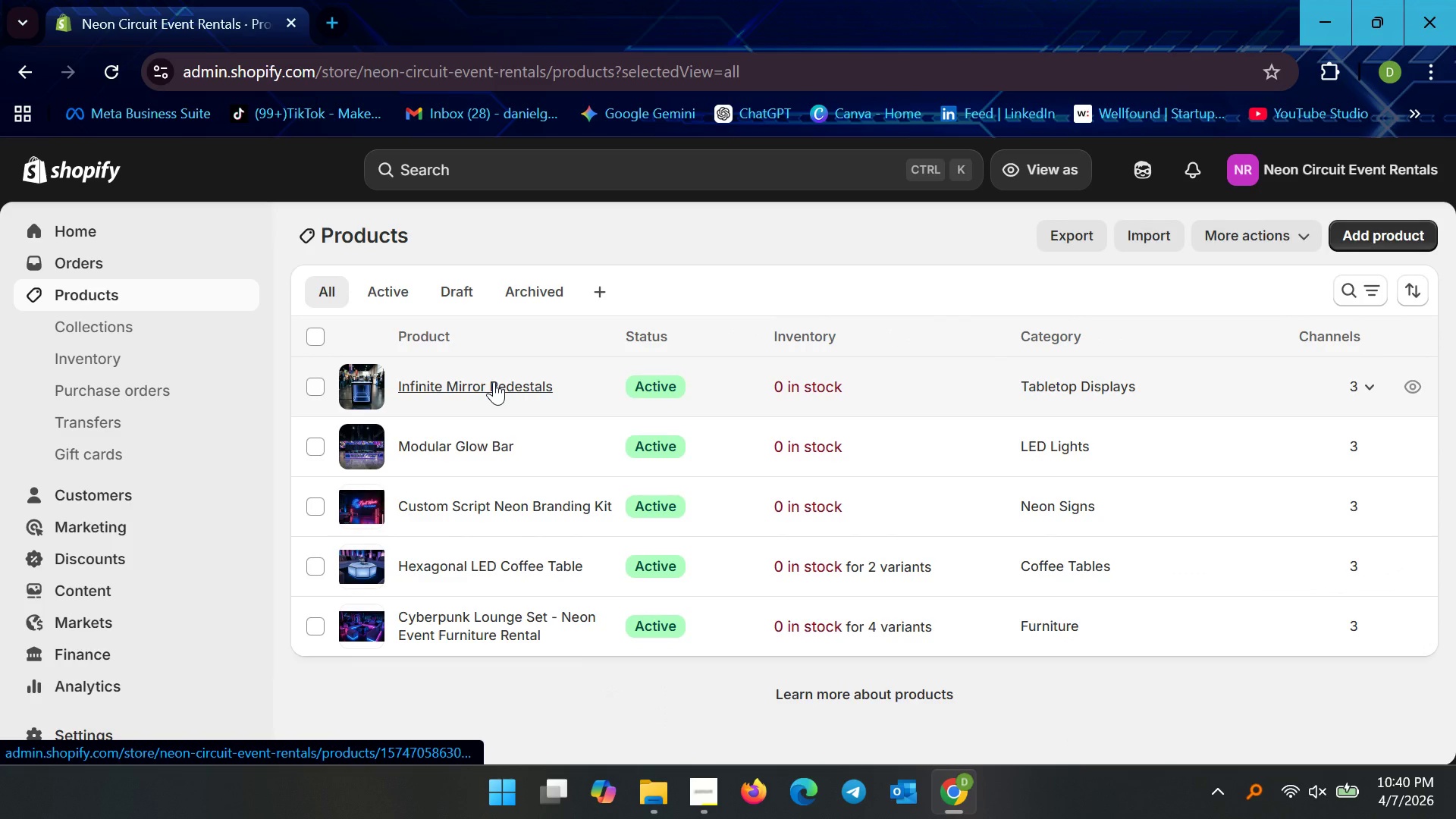 
left_click([494, 381])
 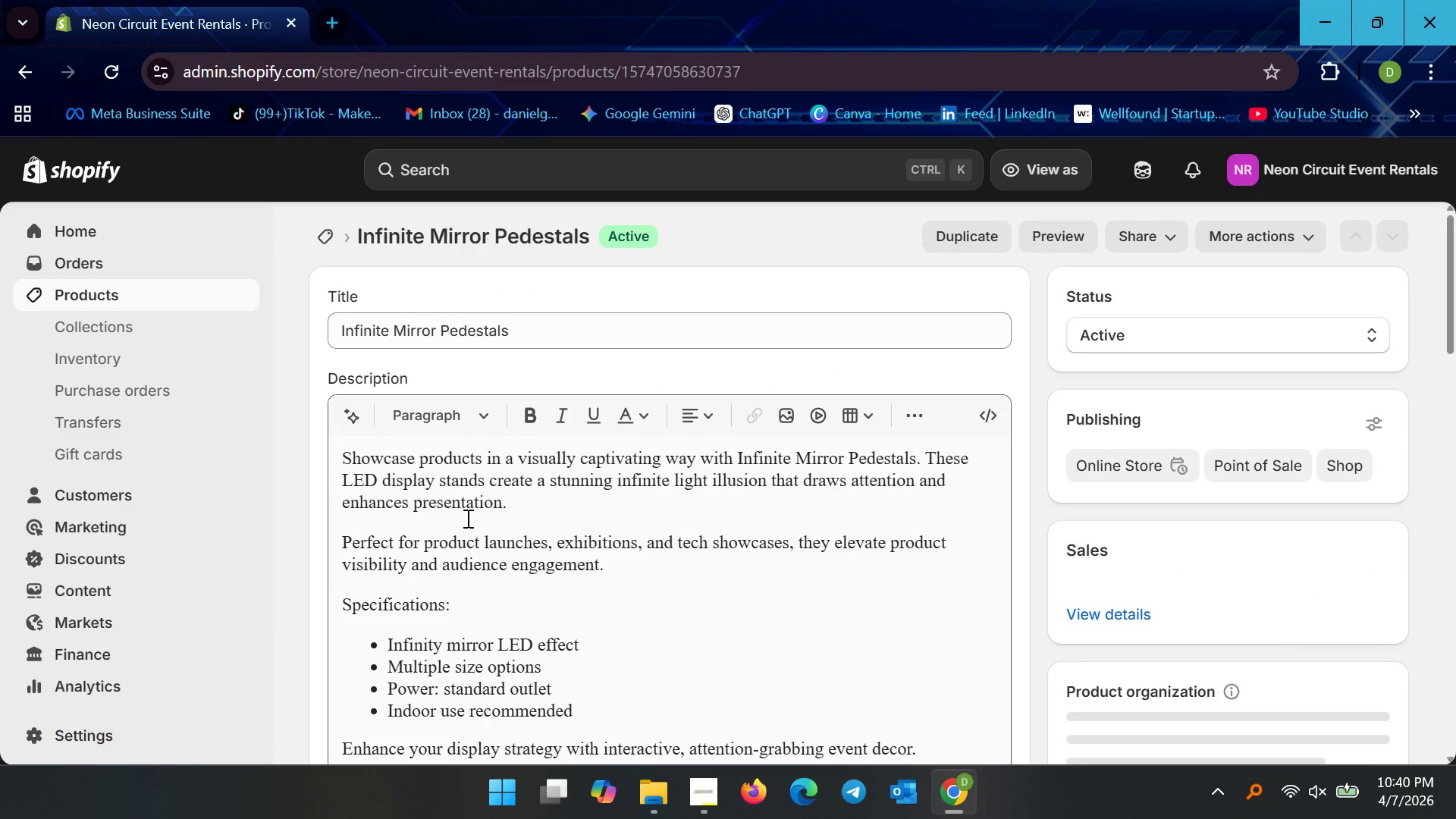 
scroll: coordinate [466, 519], scroll_direction: down, amount: 6.0
 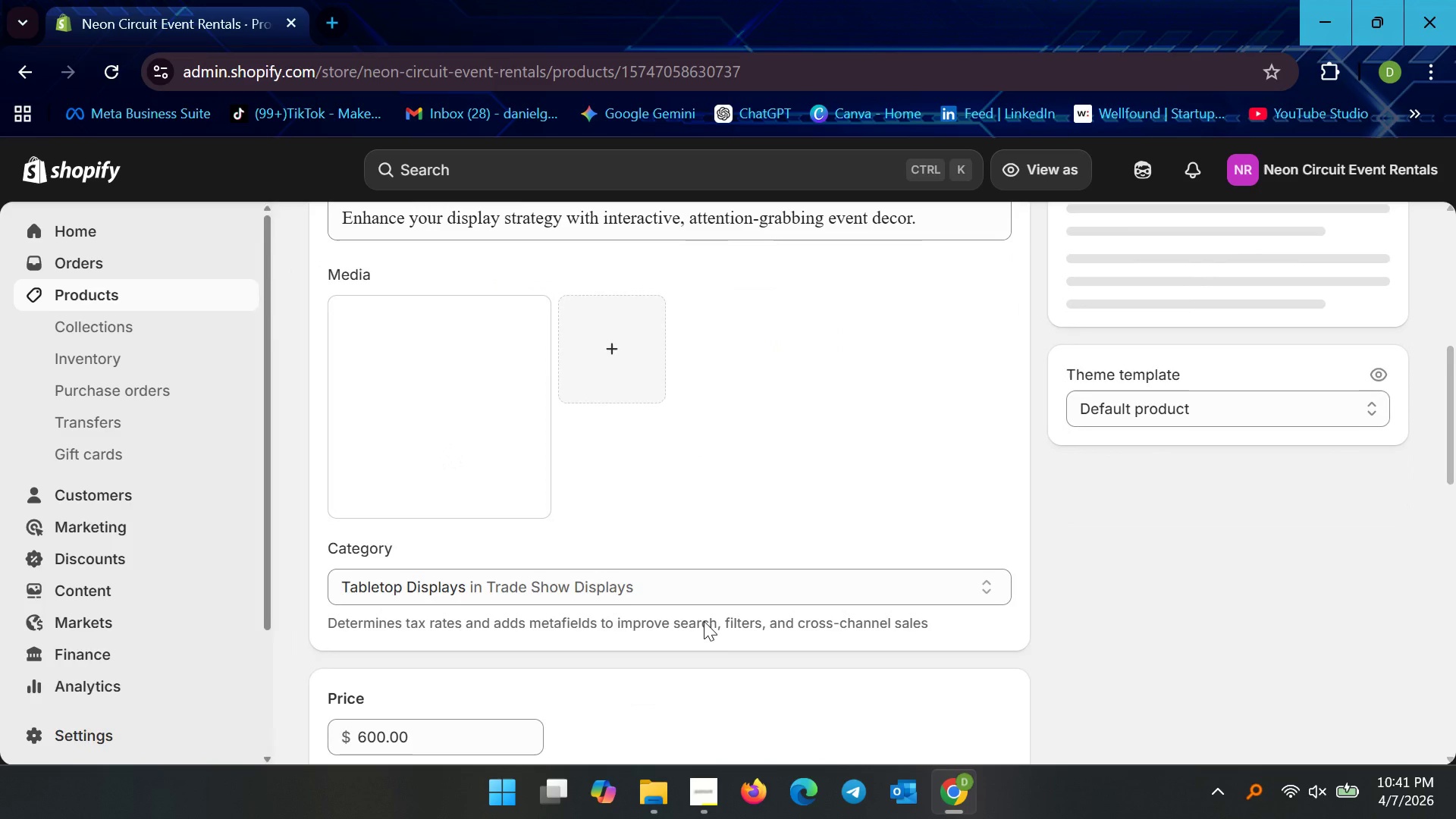 
left_click([407, 418])
 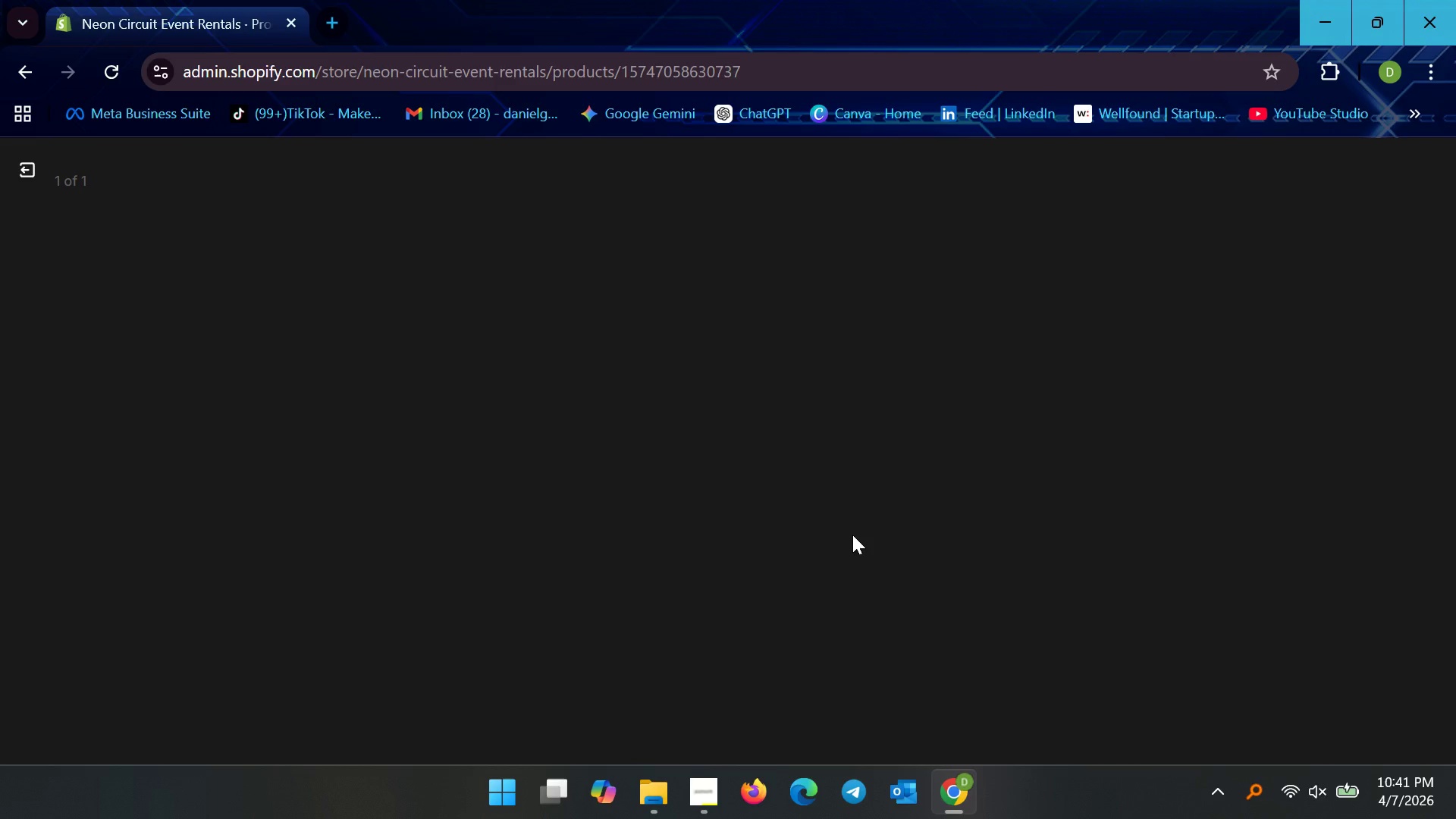 
wait(9.08)
 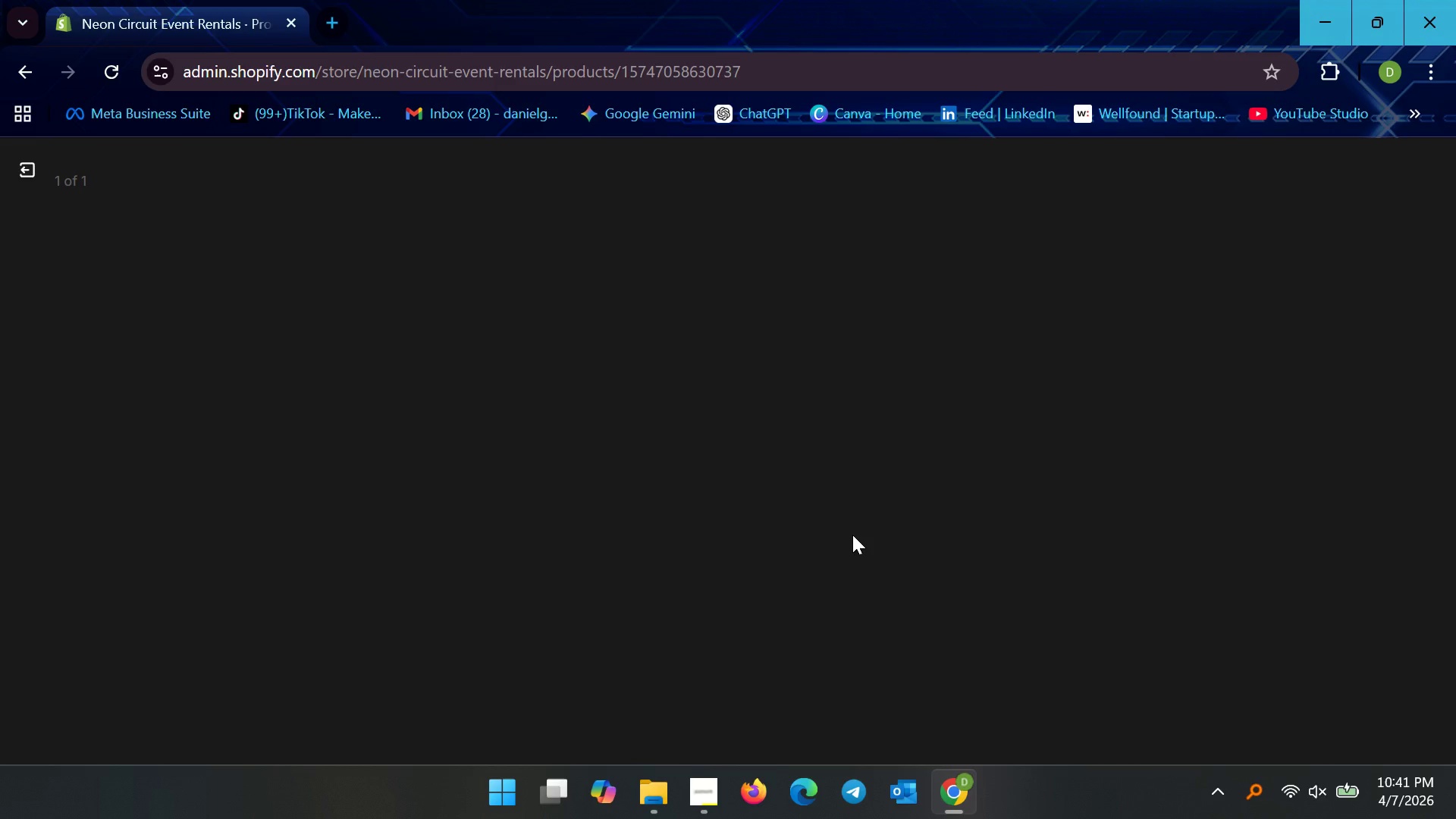 
left_click([654, 799])
 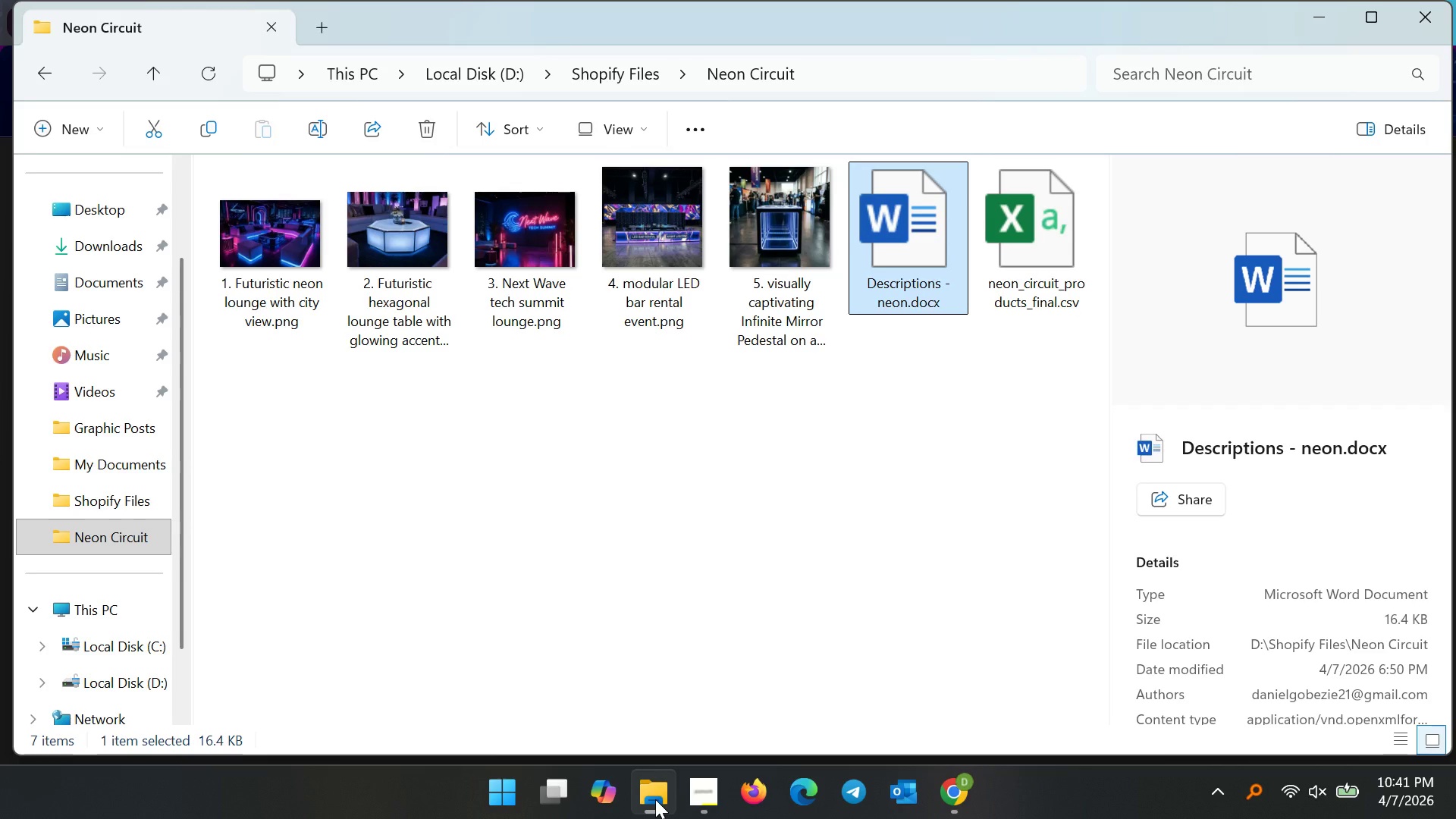 
left_click([655, 799])
 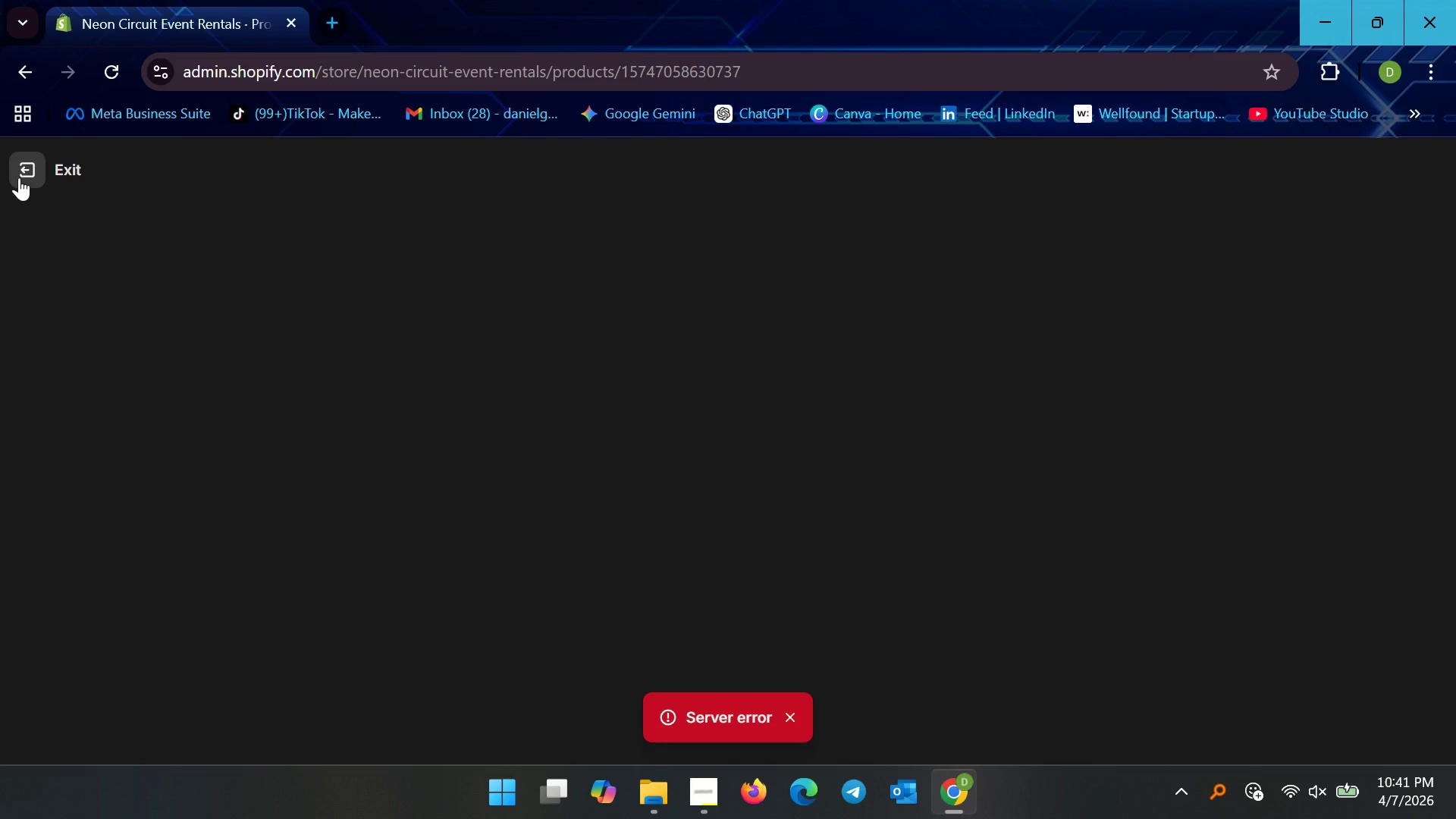 
left_click([22, 177])
 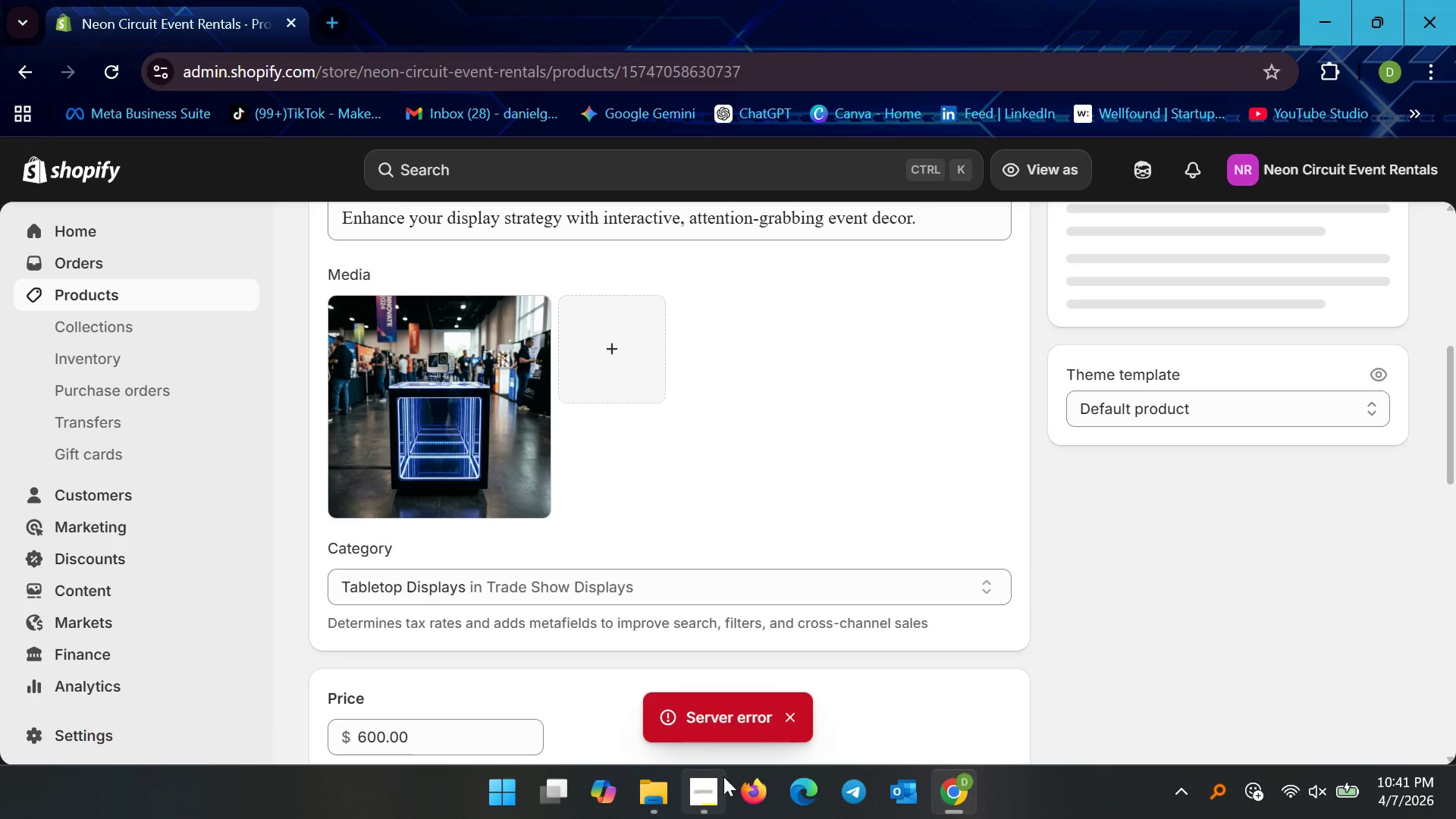 
left_click([698, 793])